 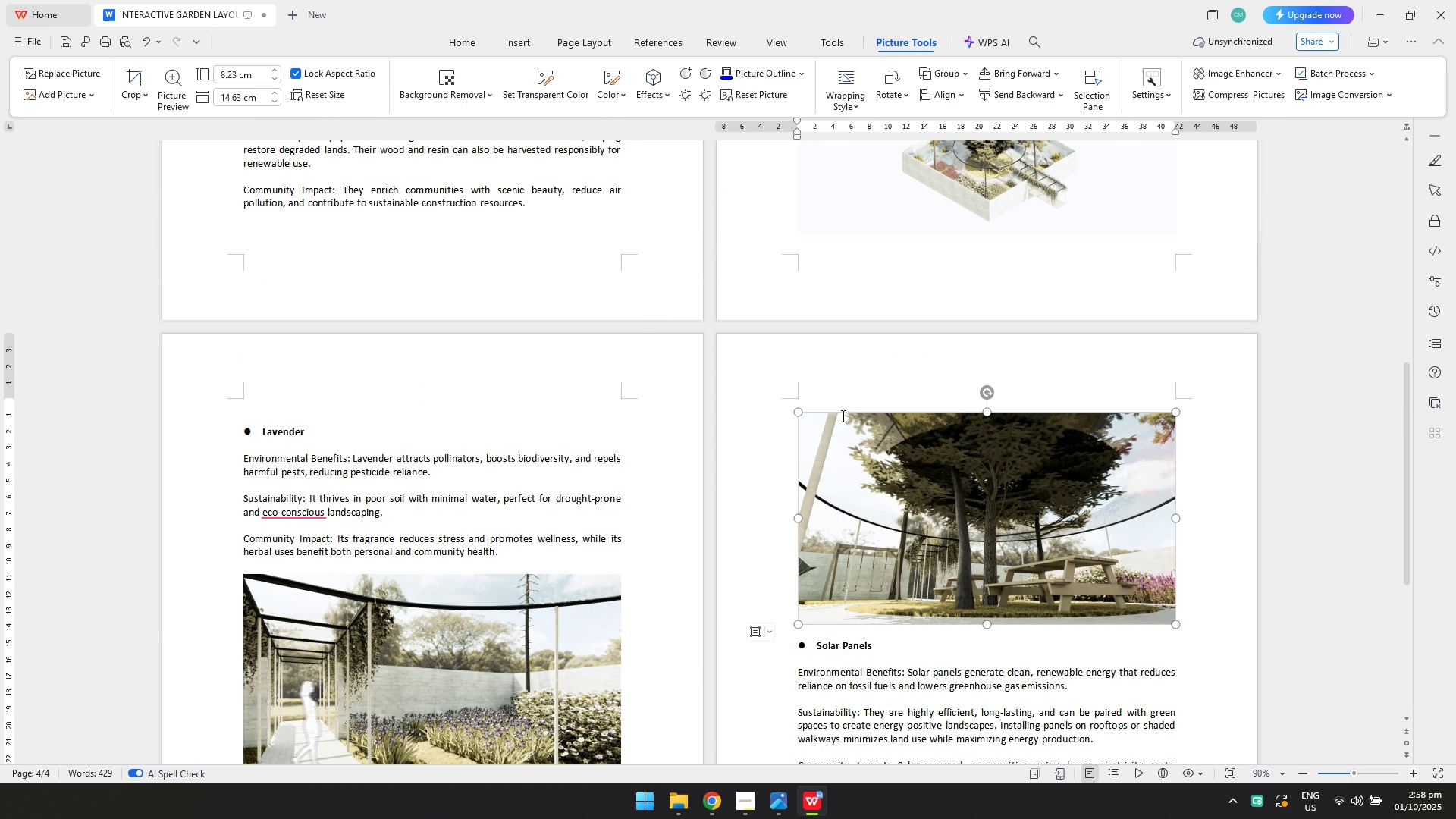 
scroll: coordinate [900, 488], scroll_direction: down, amount: 5.0
 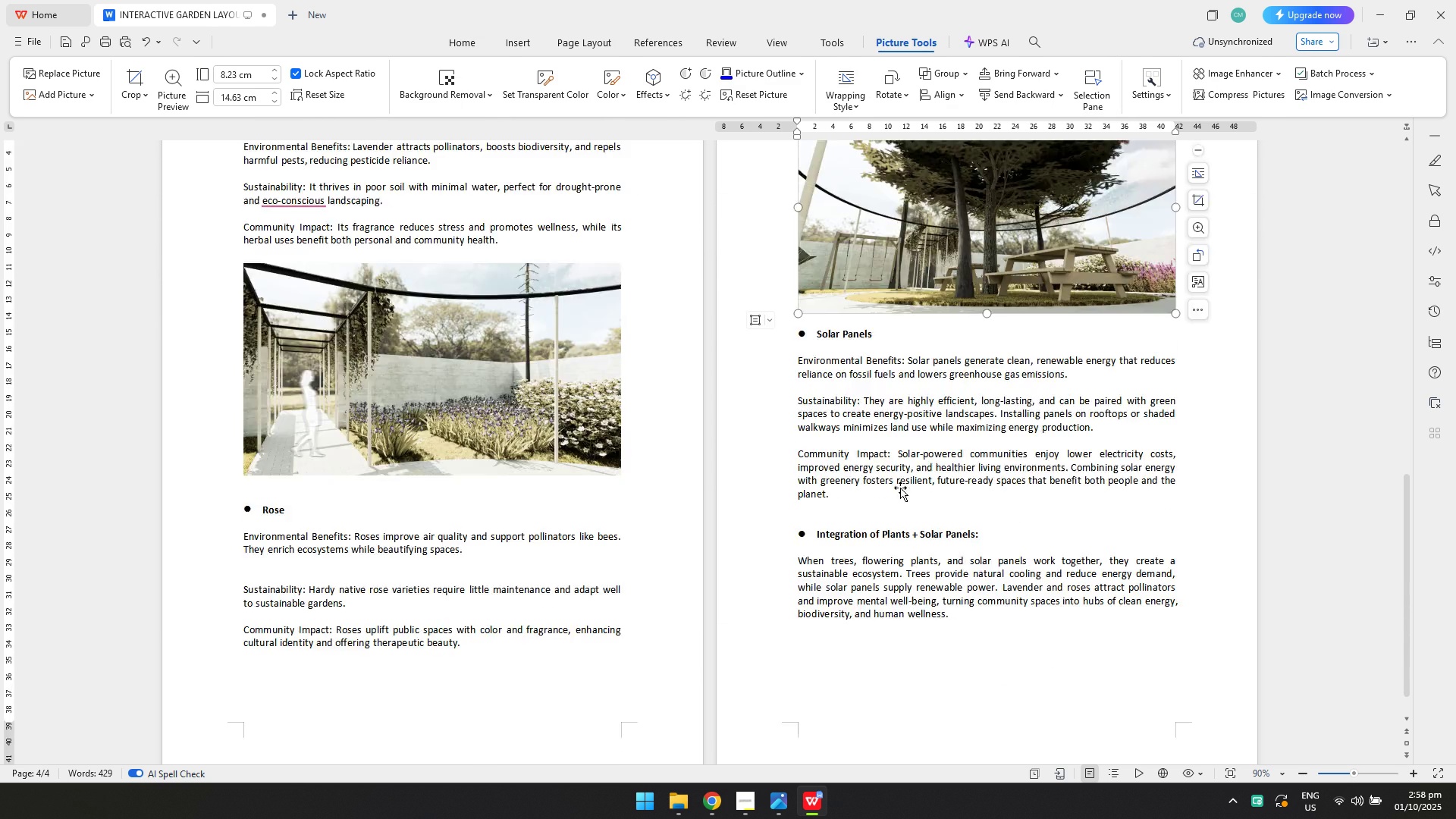 
scroll: coordinate [902, 487], scroll_direction: up, amount: 2.0
 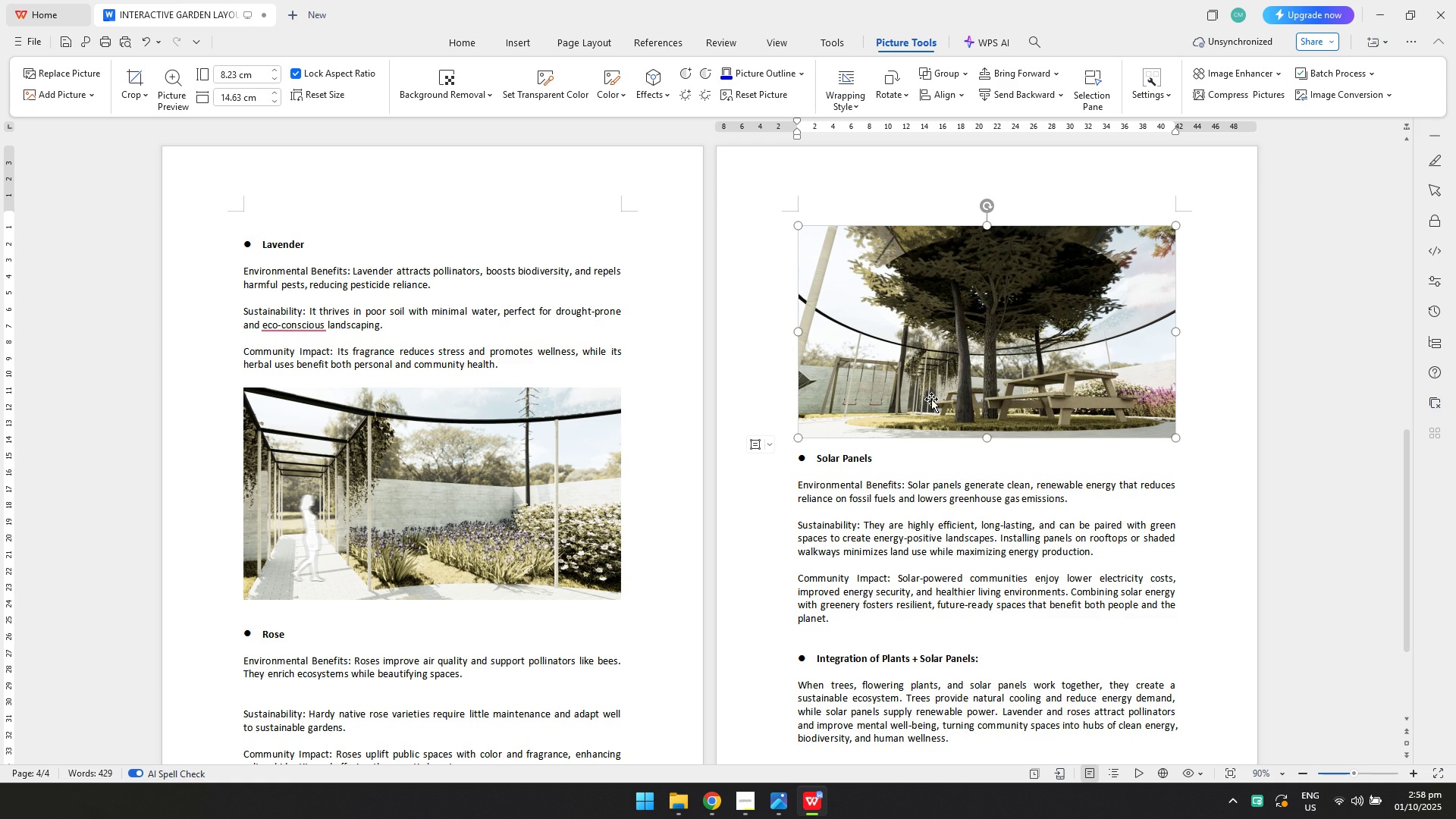 
right_click([931, 399])
 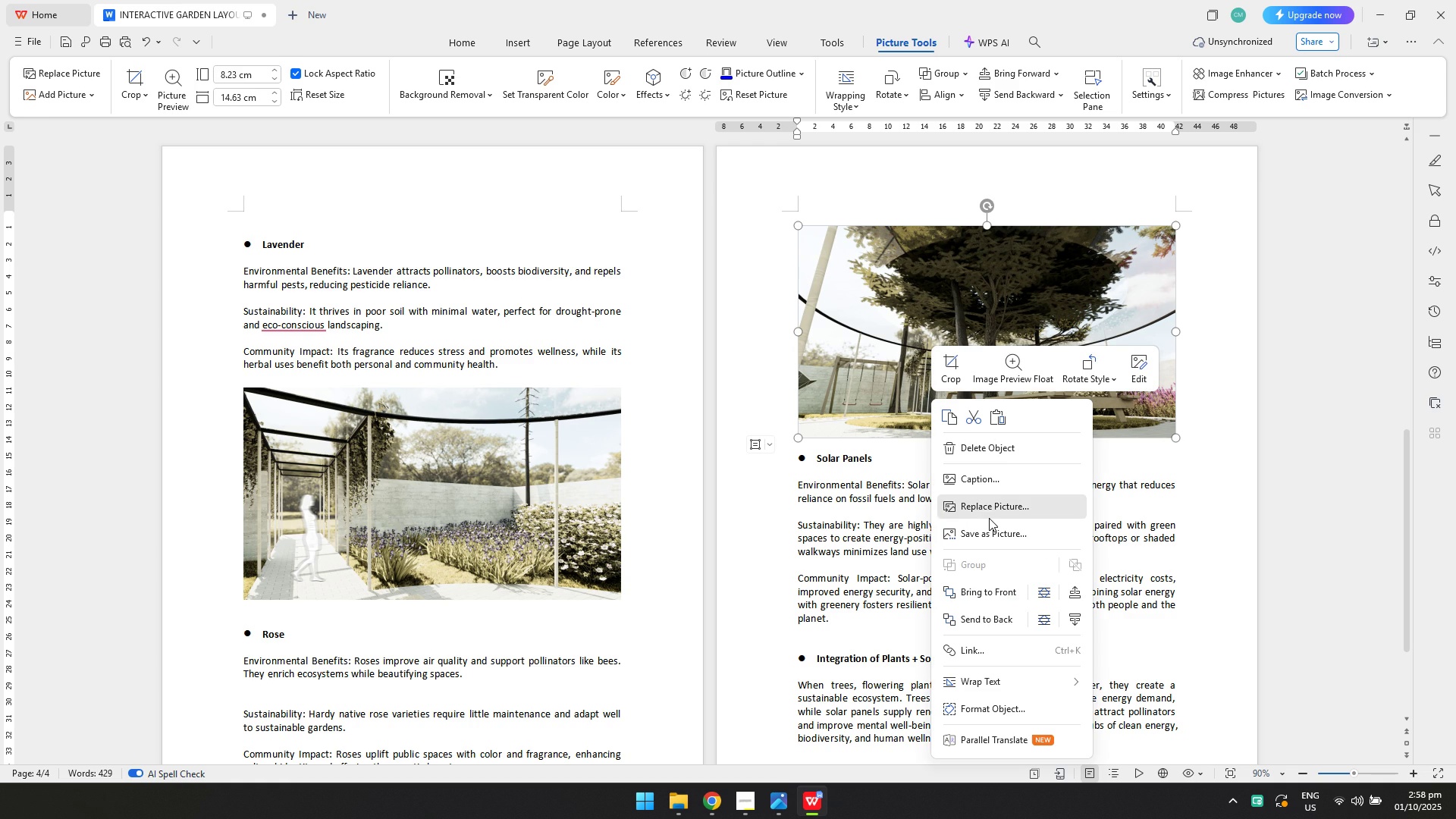 
left_click([989, 518])
 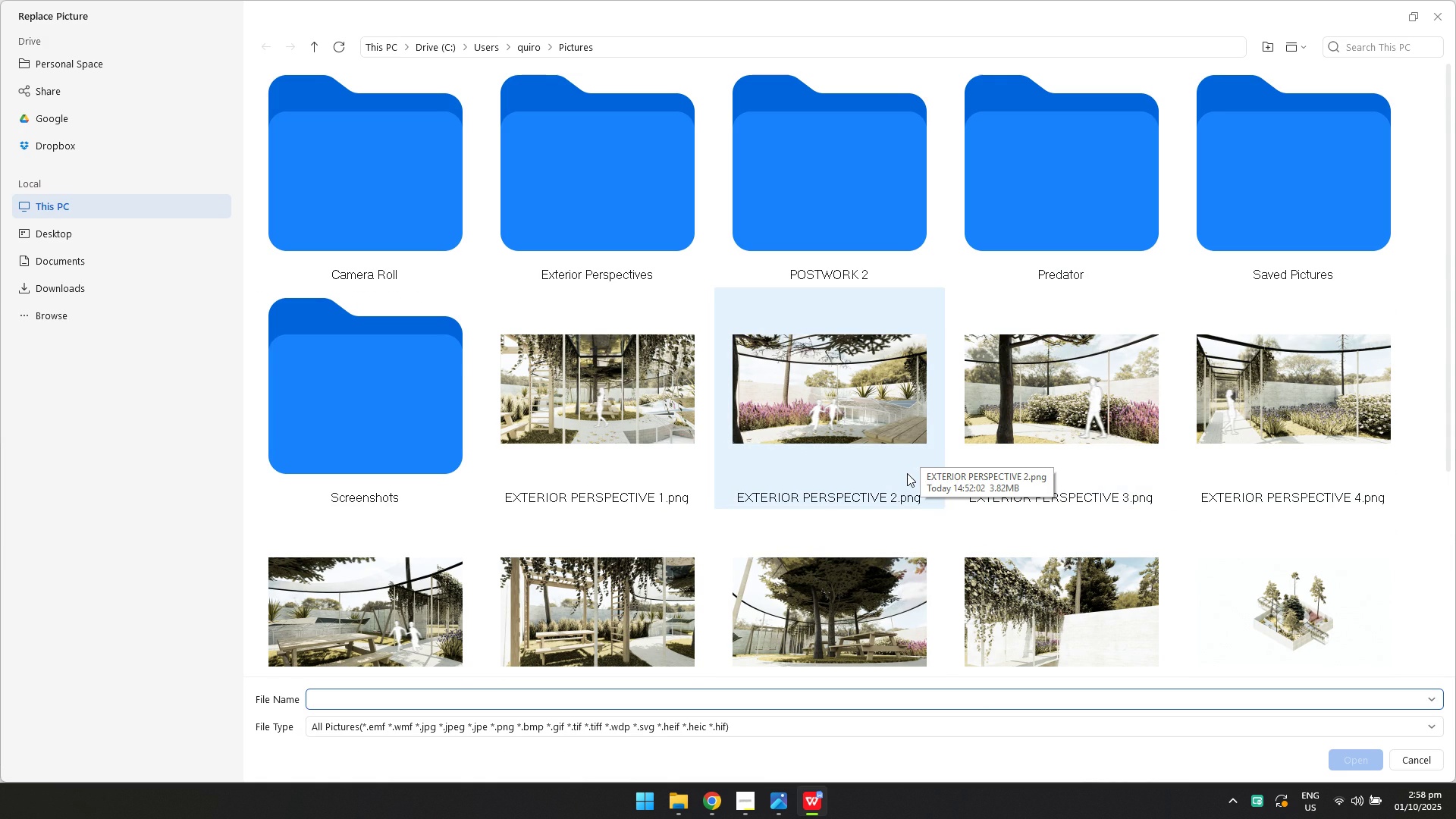 
left_click([1062, 412])
 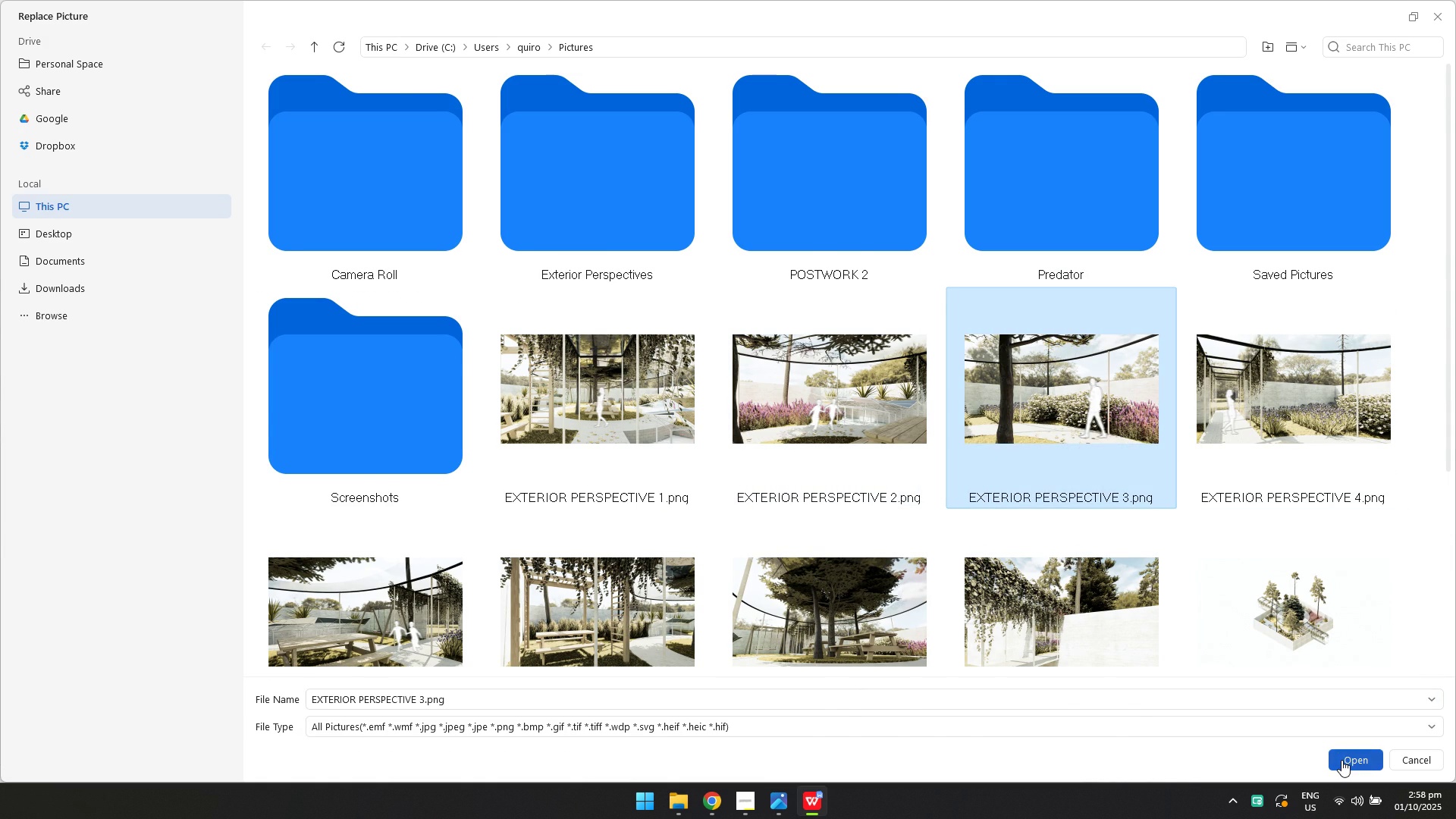 
left_click([1341, 760])
 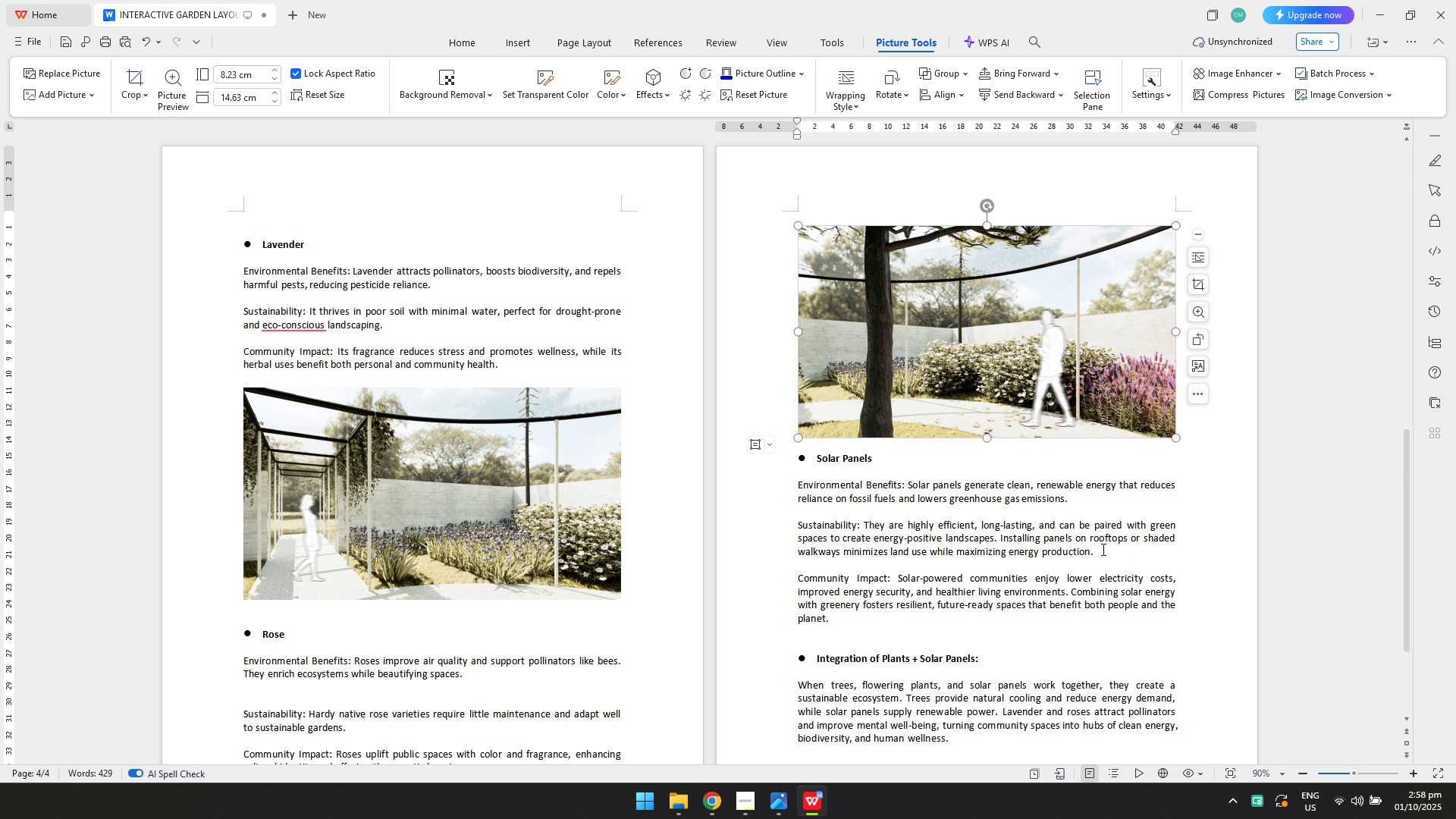 
scroll: coordinate [1096, 552], scroll_direction: down, amount: 2.0
 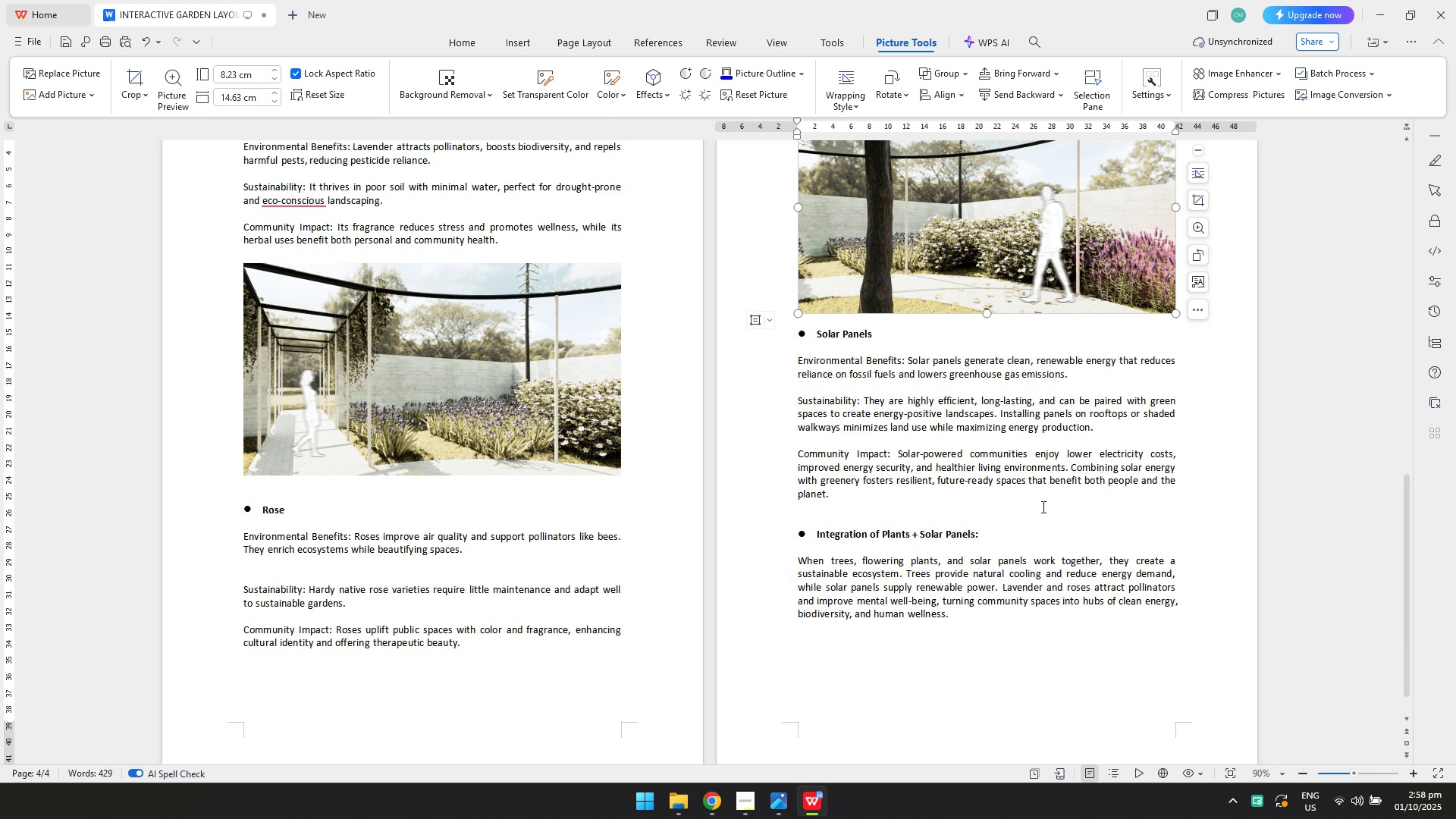 
left_click([955, 506])
 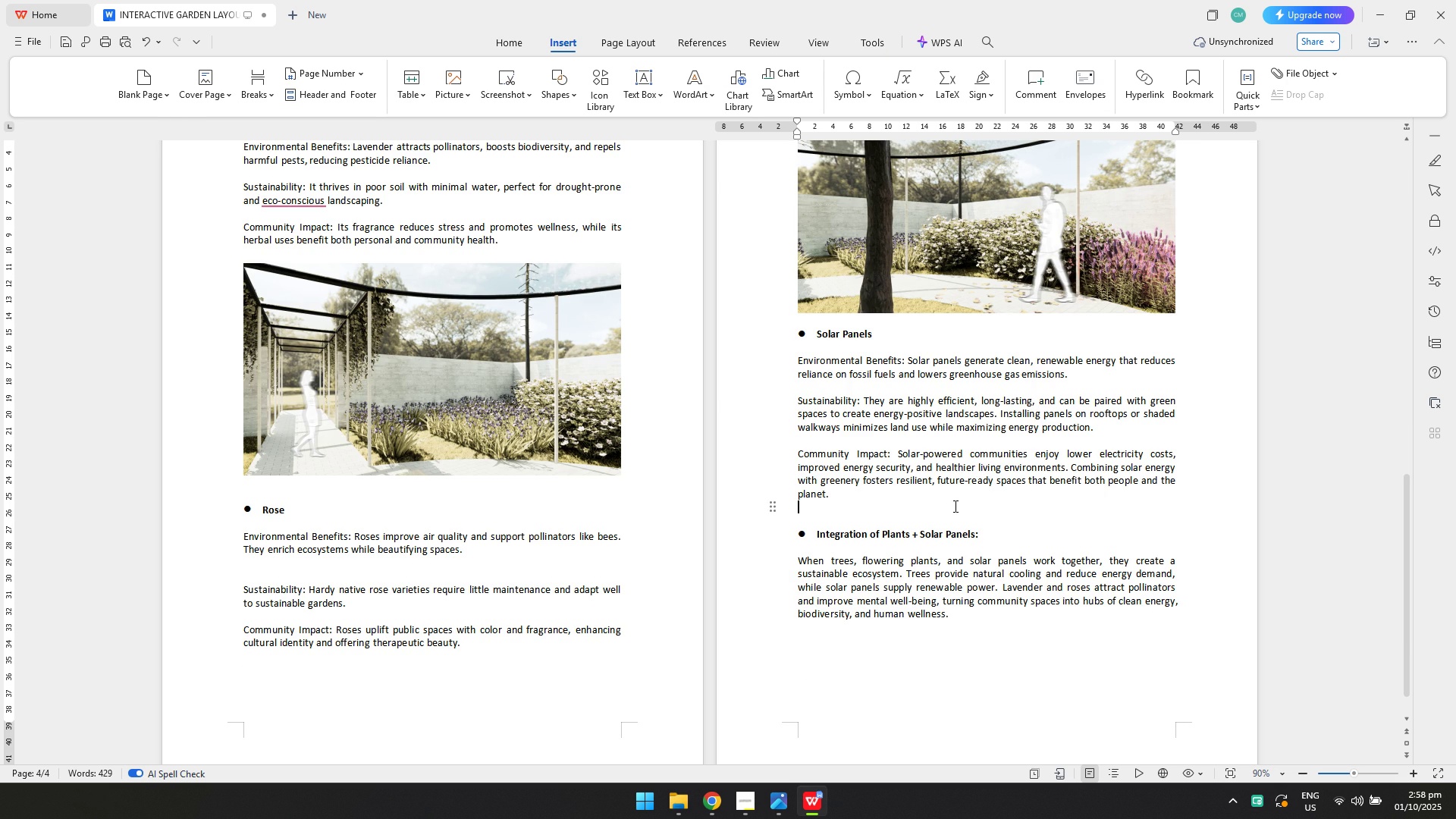 
key(Enter)
 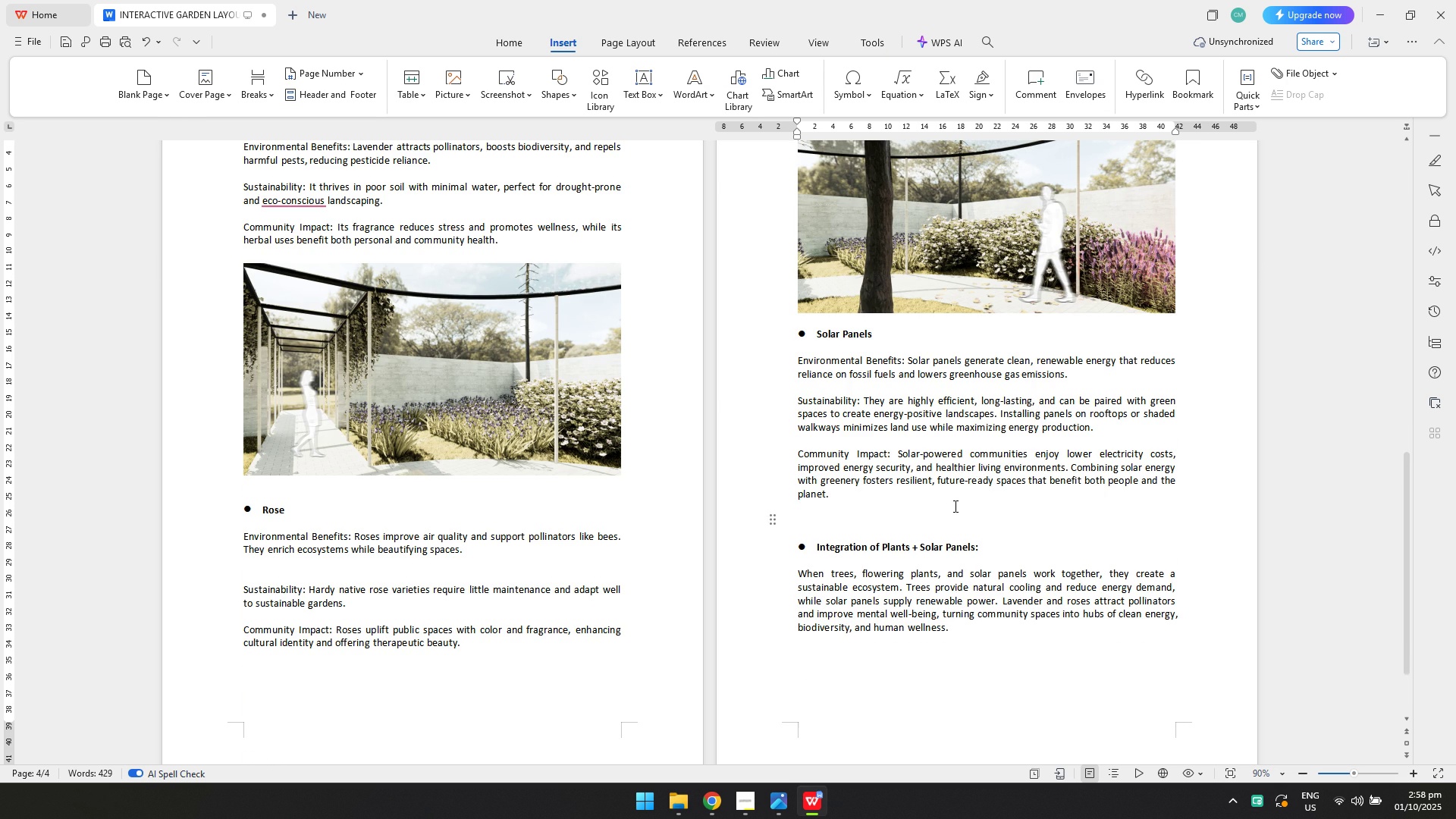 
scroll: coordinate [954, 506], scroll_direction: up, amount: 13.0
 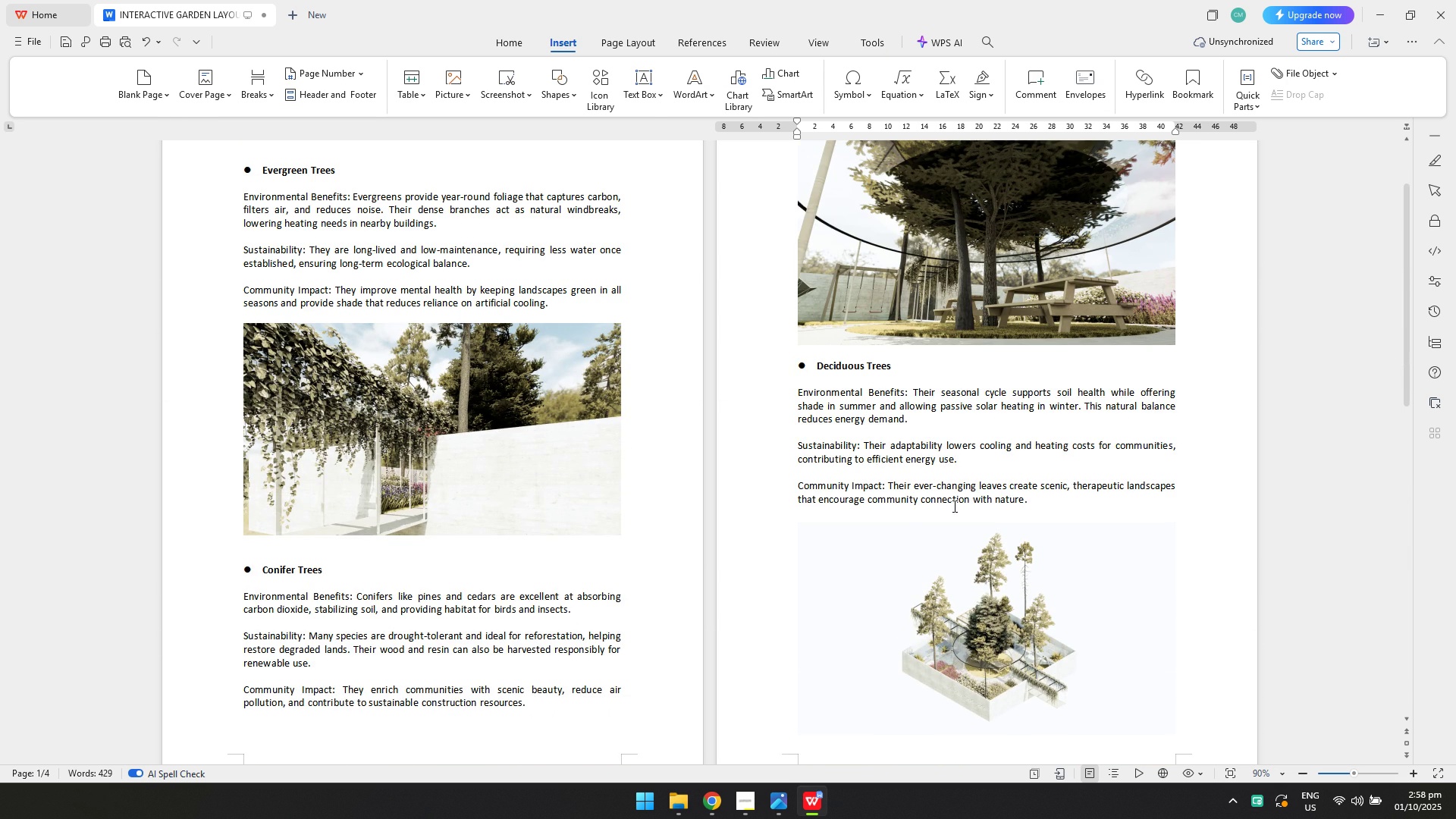 
scroll: coordinate [953, 505], scroll_direction: down, amount: 12.0